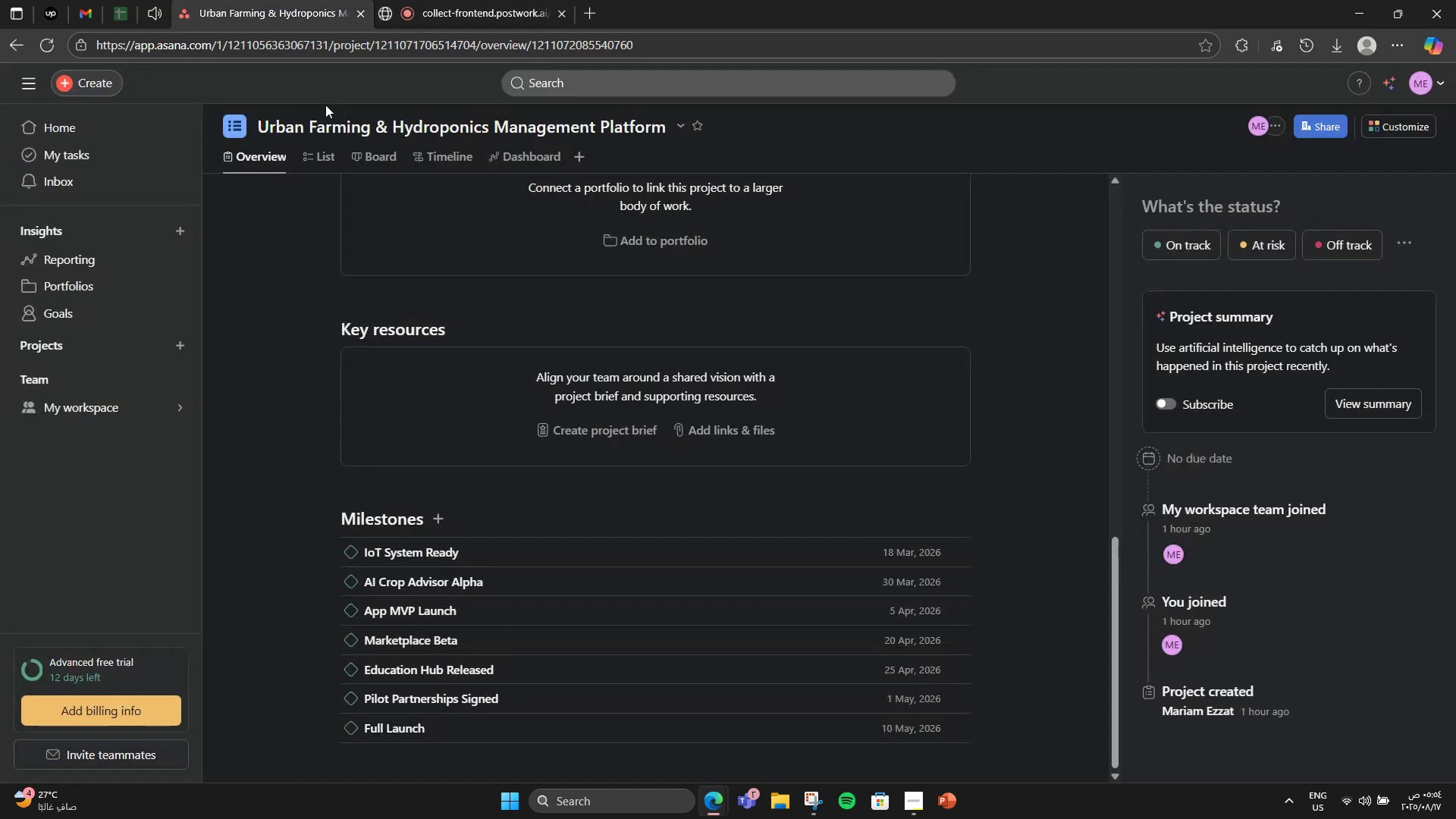 
scroll: coordinate [579, 262], scroll_direction: up, amount: 15.0
 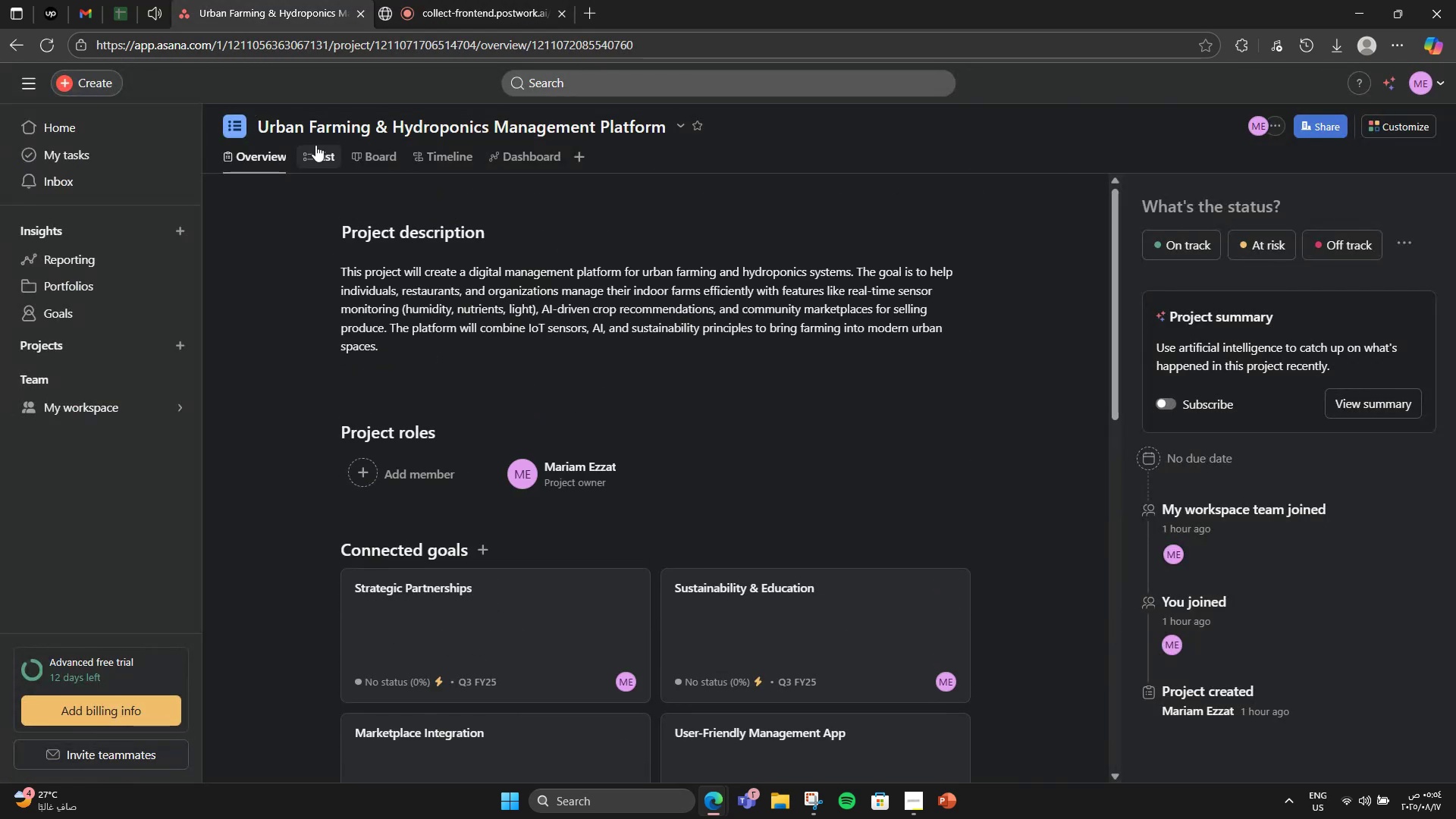 